 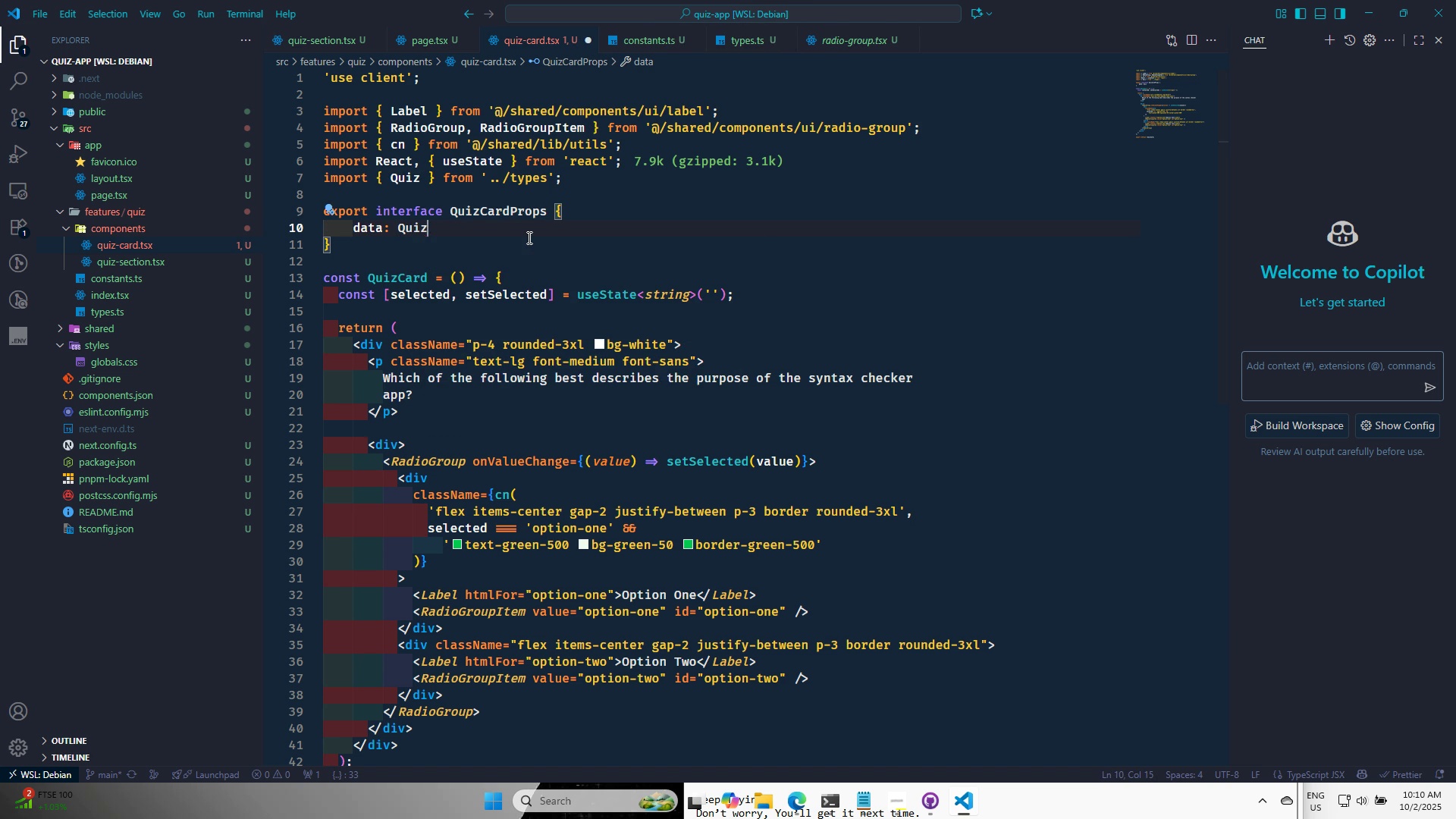 
left_click([378, 176])
 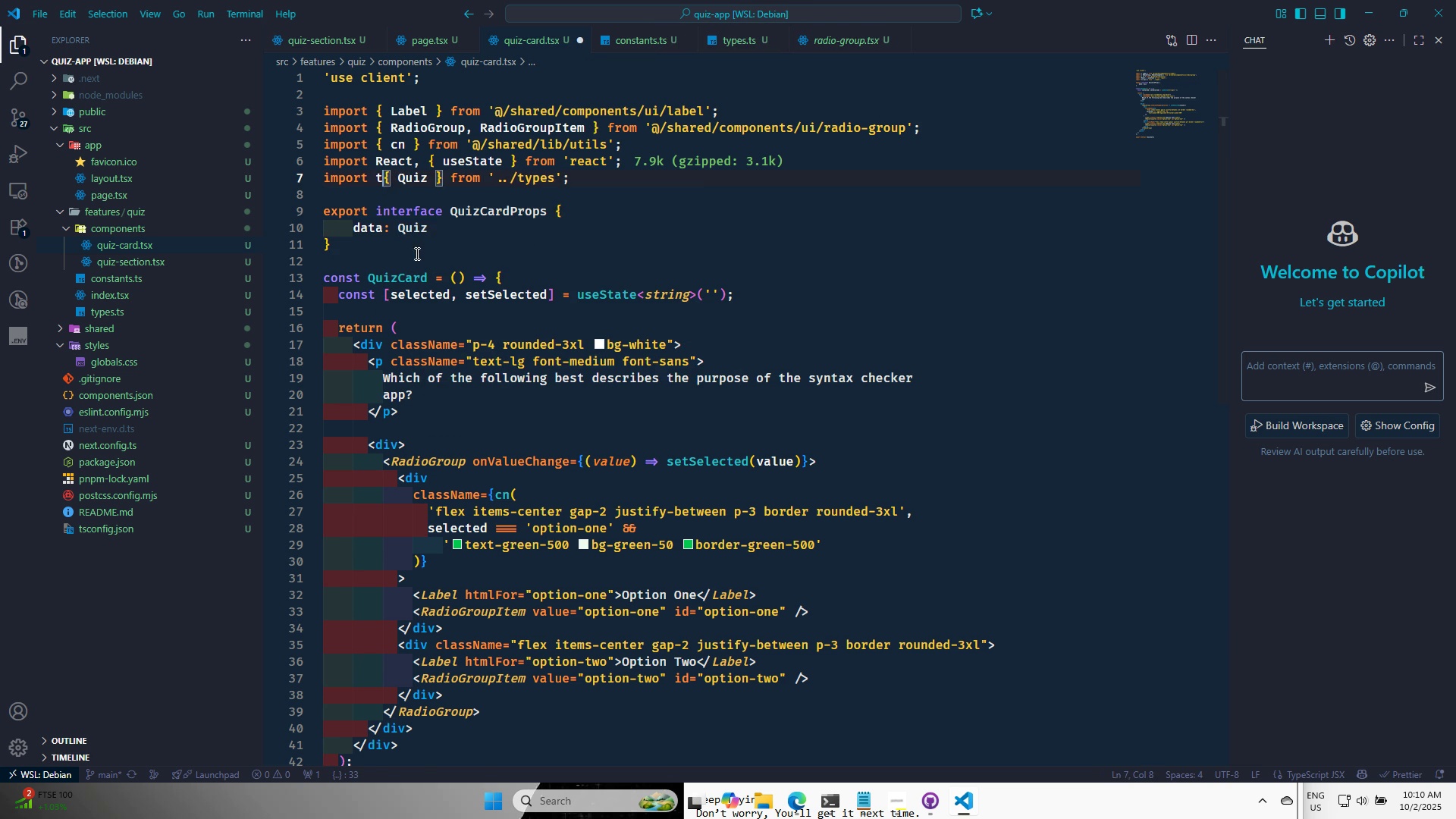 
type(type )
 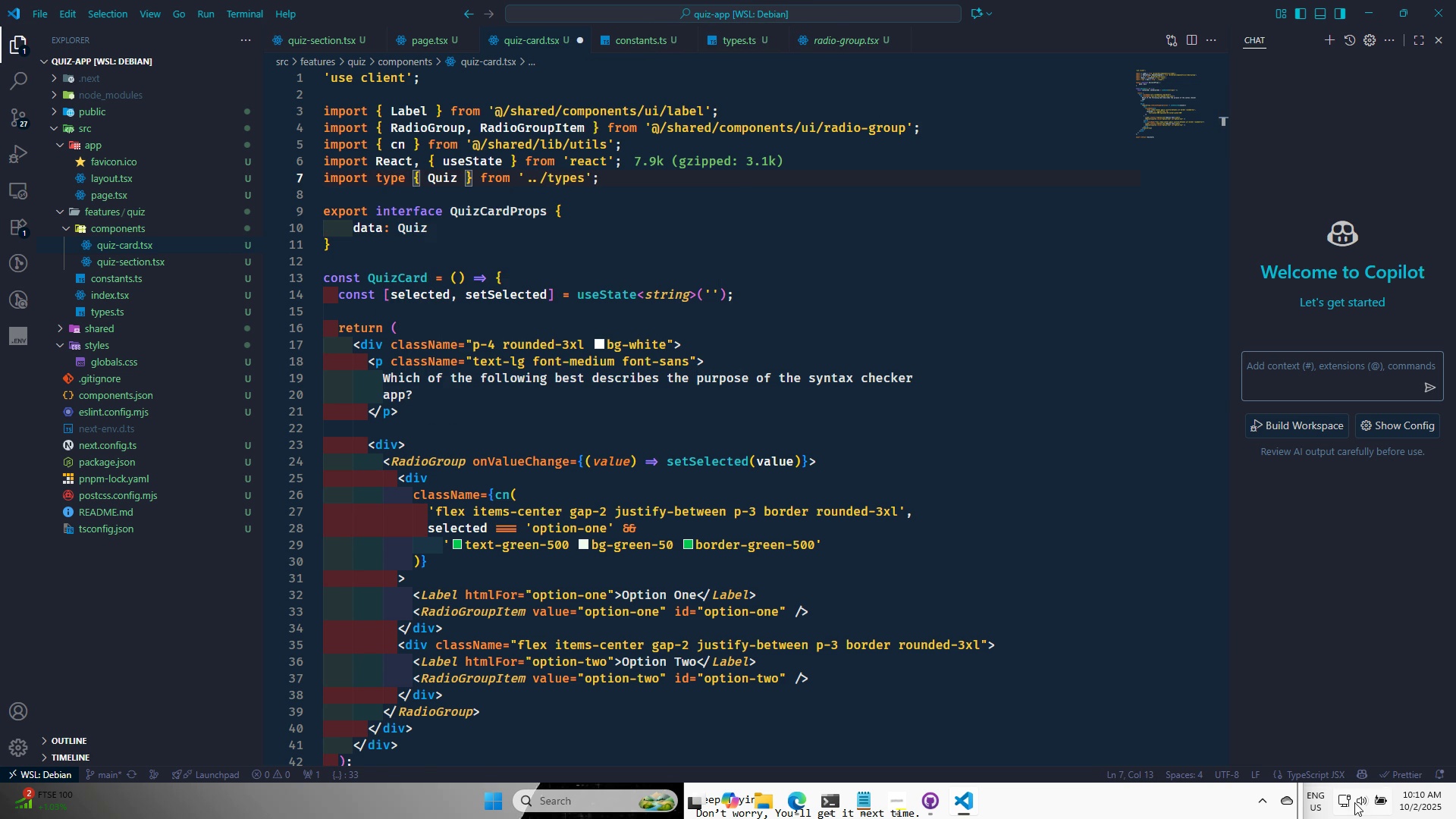 
left_click([1354, 802])
 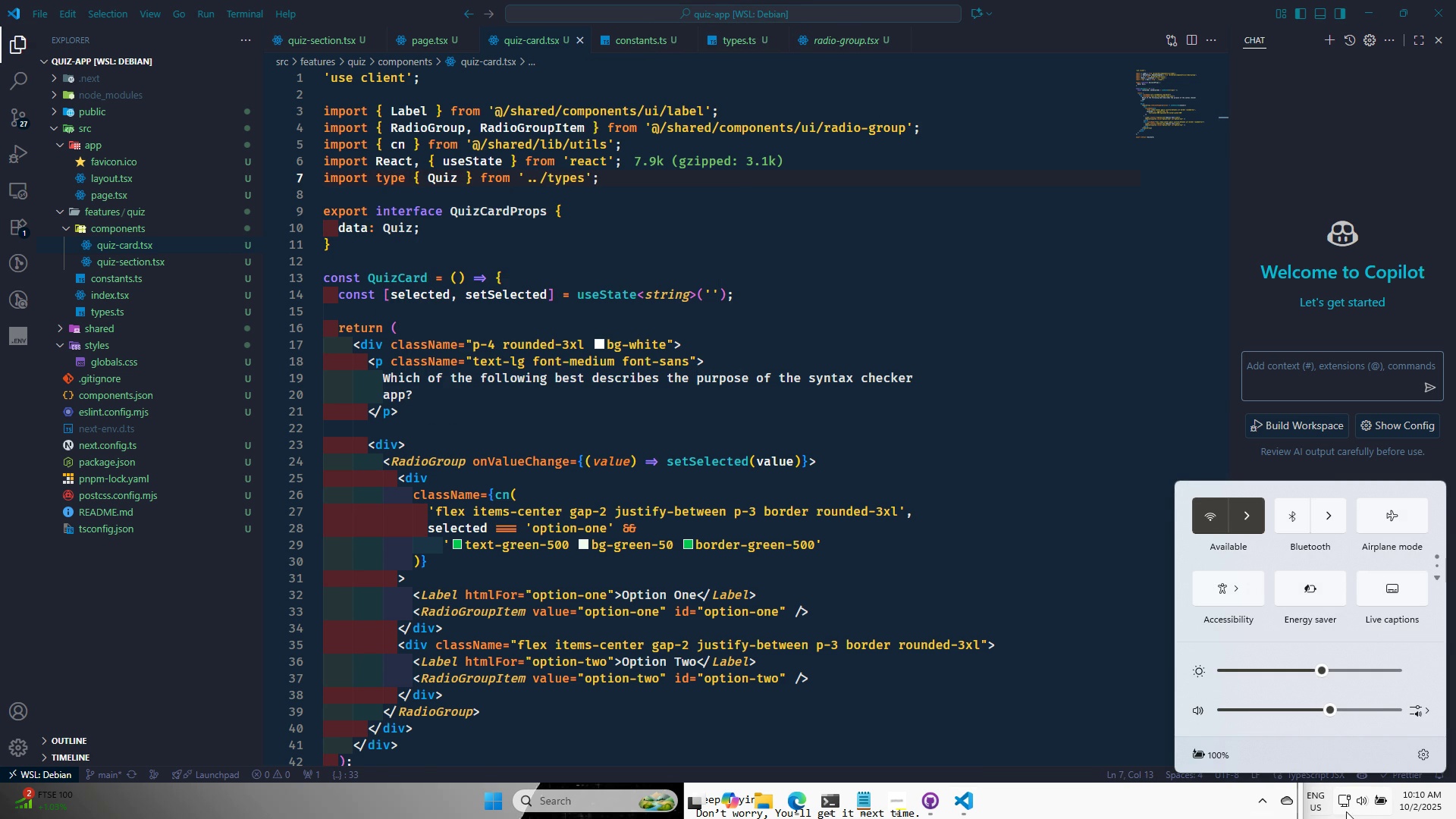 
left_click([1407, 803])
 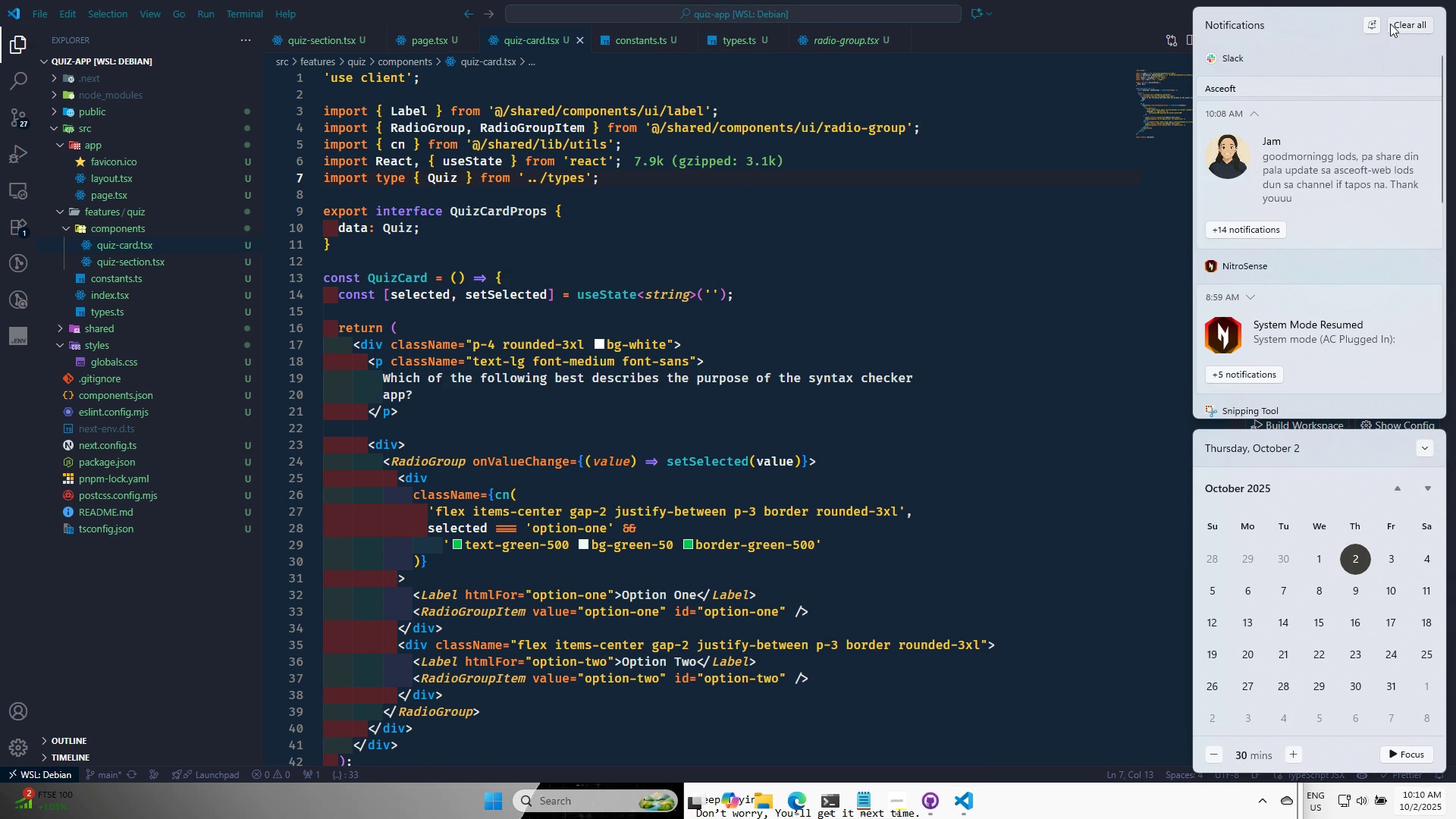 
left_click([1372, 27])
 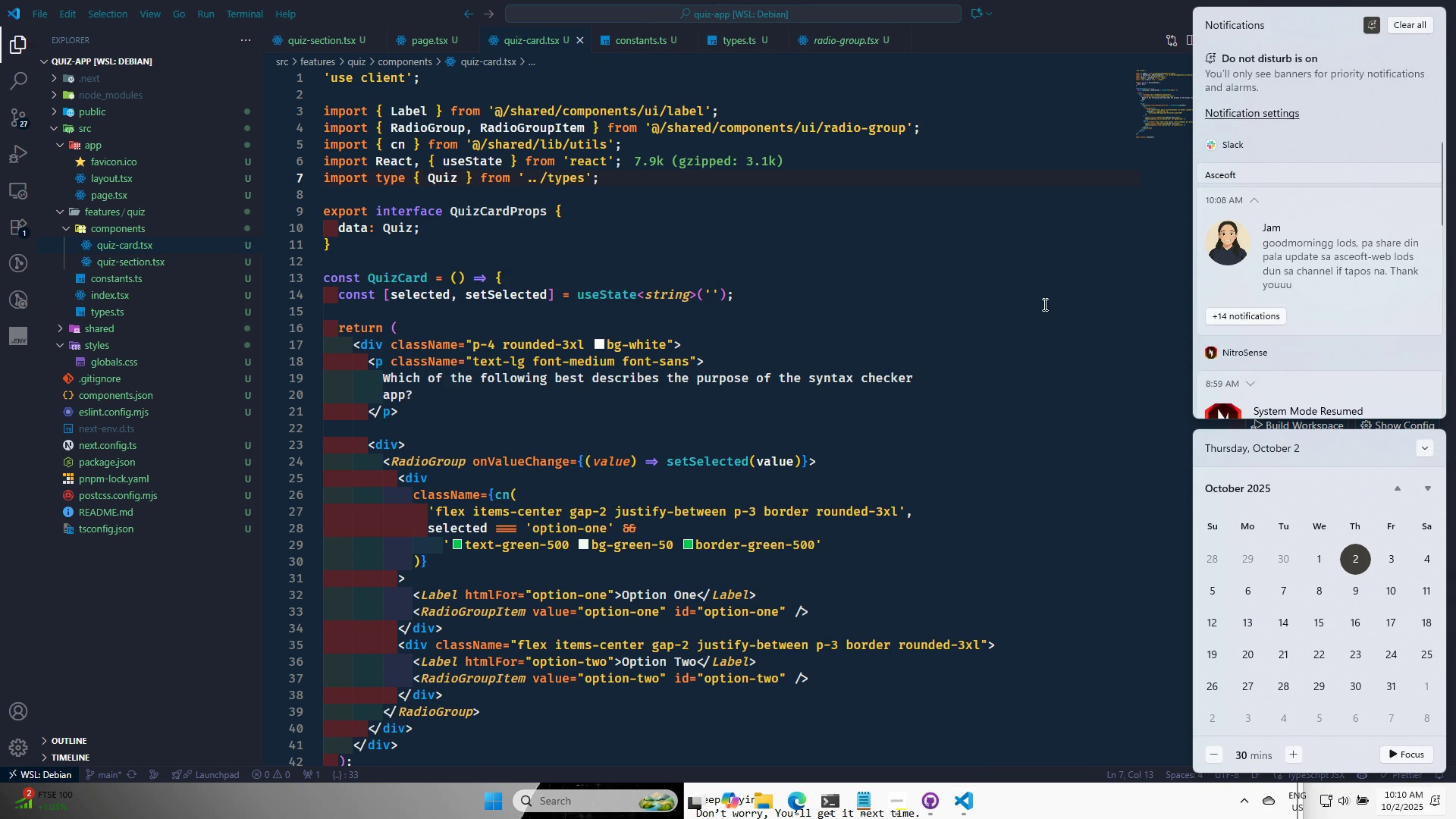 
left_click([1042, 305])